 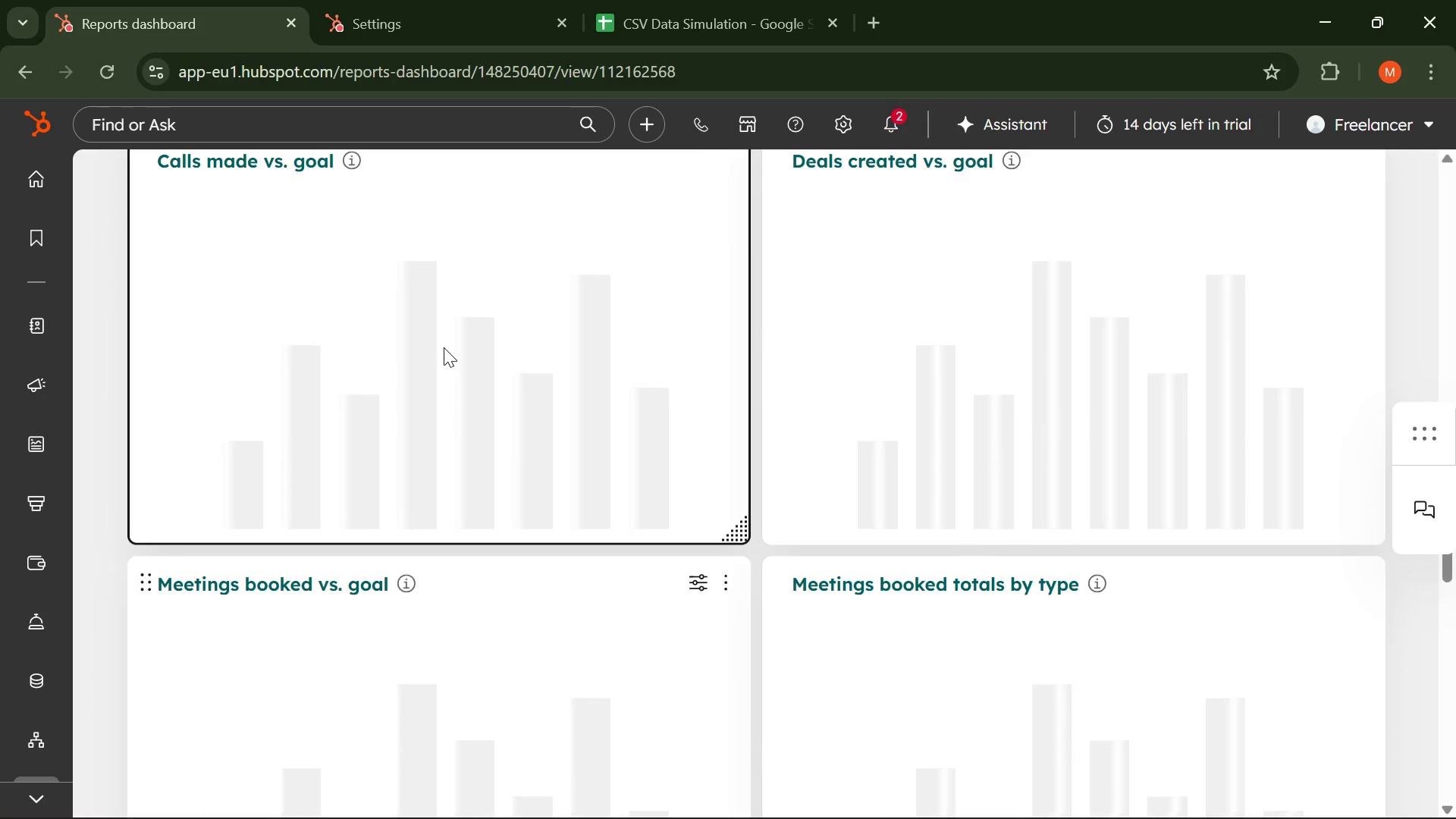 
scroll: coordinate [444, 347], scroll_direction: up, amount: 1.0
 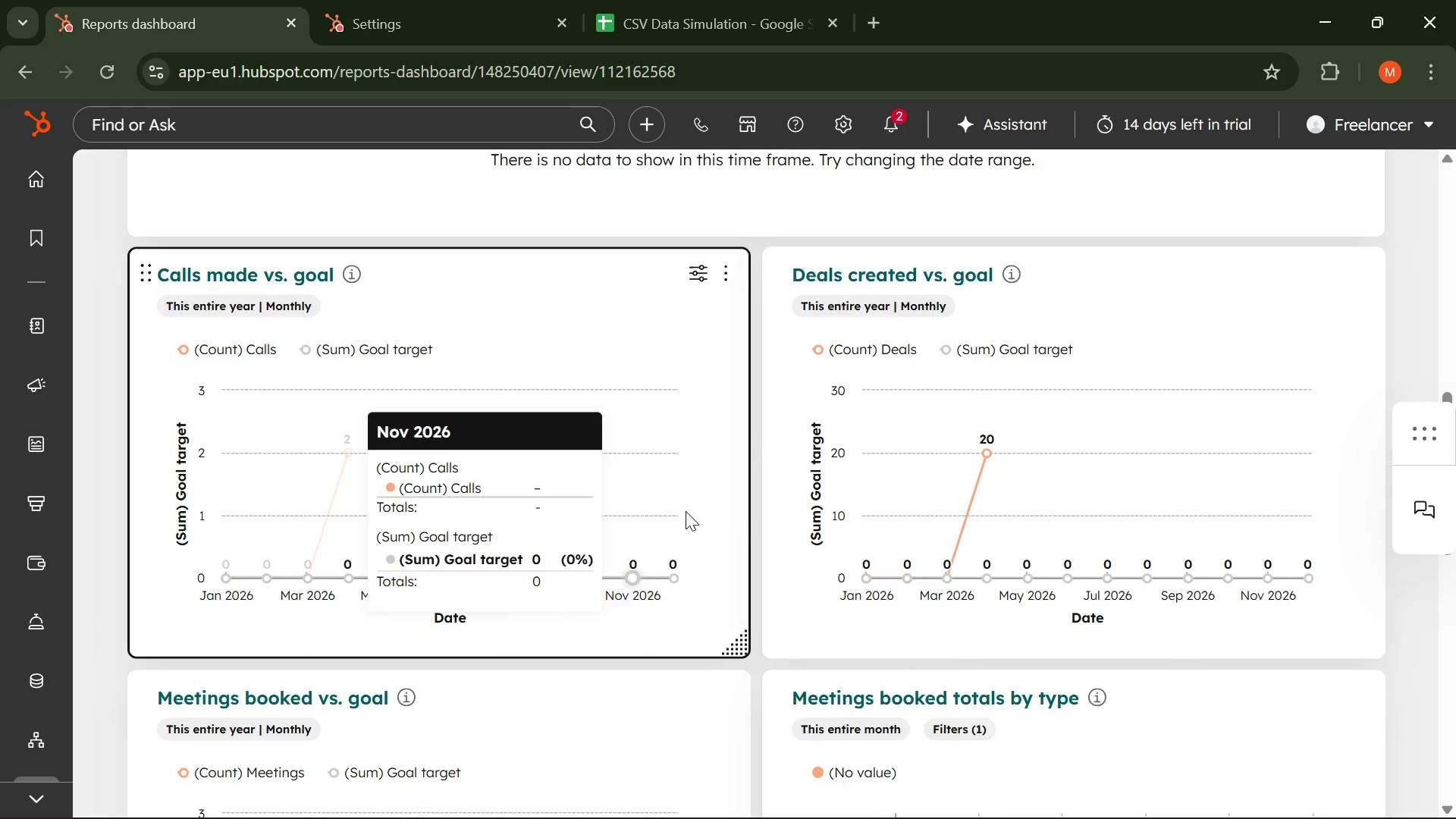 
scroll: coordinate [880, 510], scroll_direction: down, amount: 4.0
 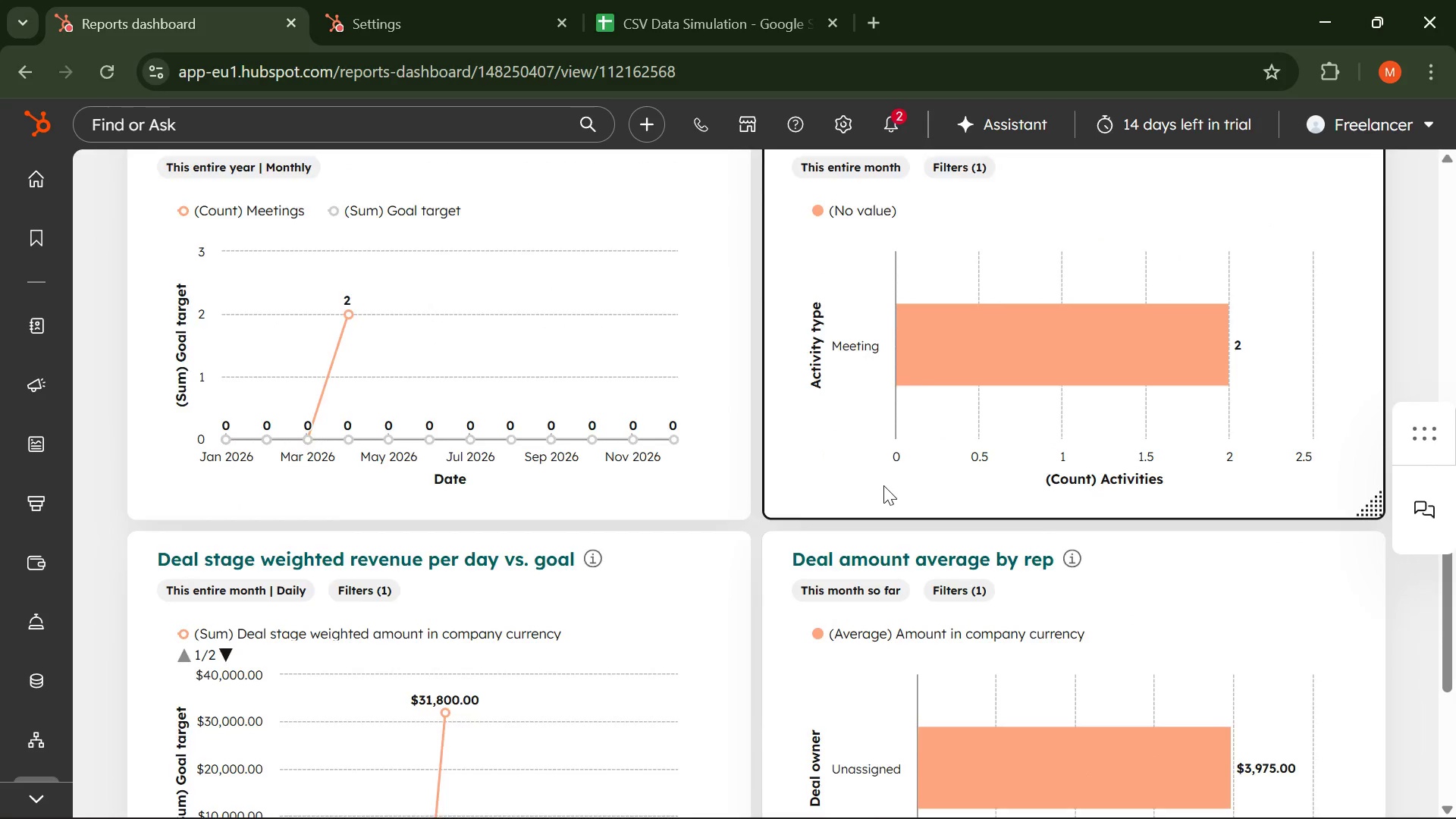 
scroll: coordinate [883, 485], scroll_direction: none, amount: 0.0
 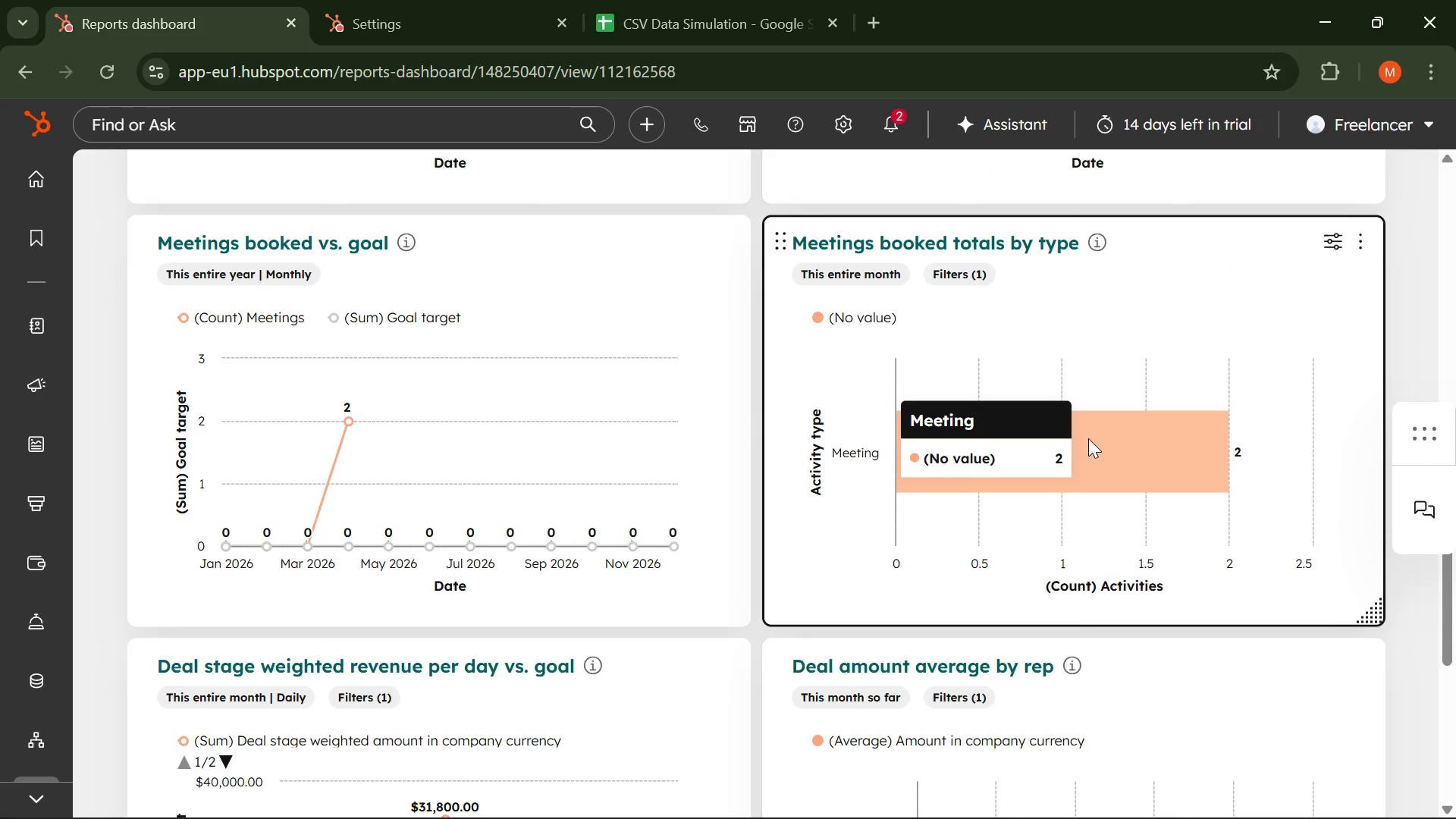 
scroll: coordinate [1088, 437], scroll_direction: down, amount: 4.0
 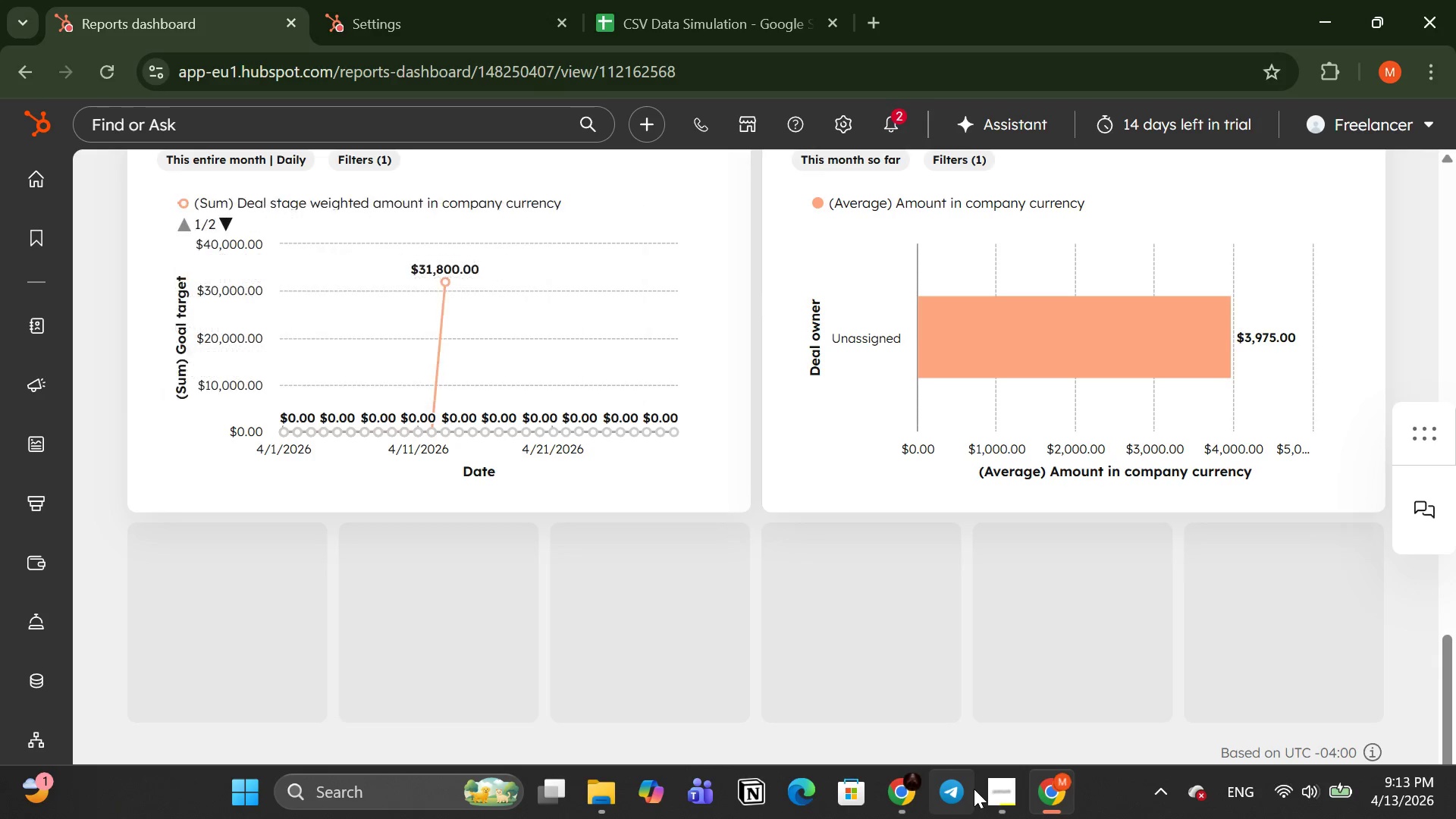 
left_click([982, 791])